 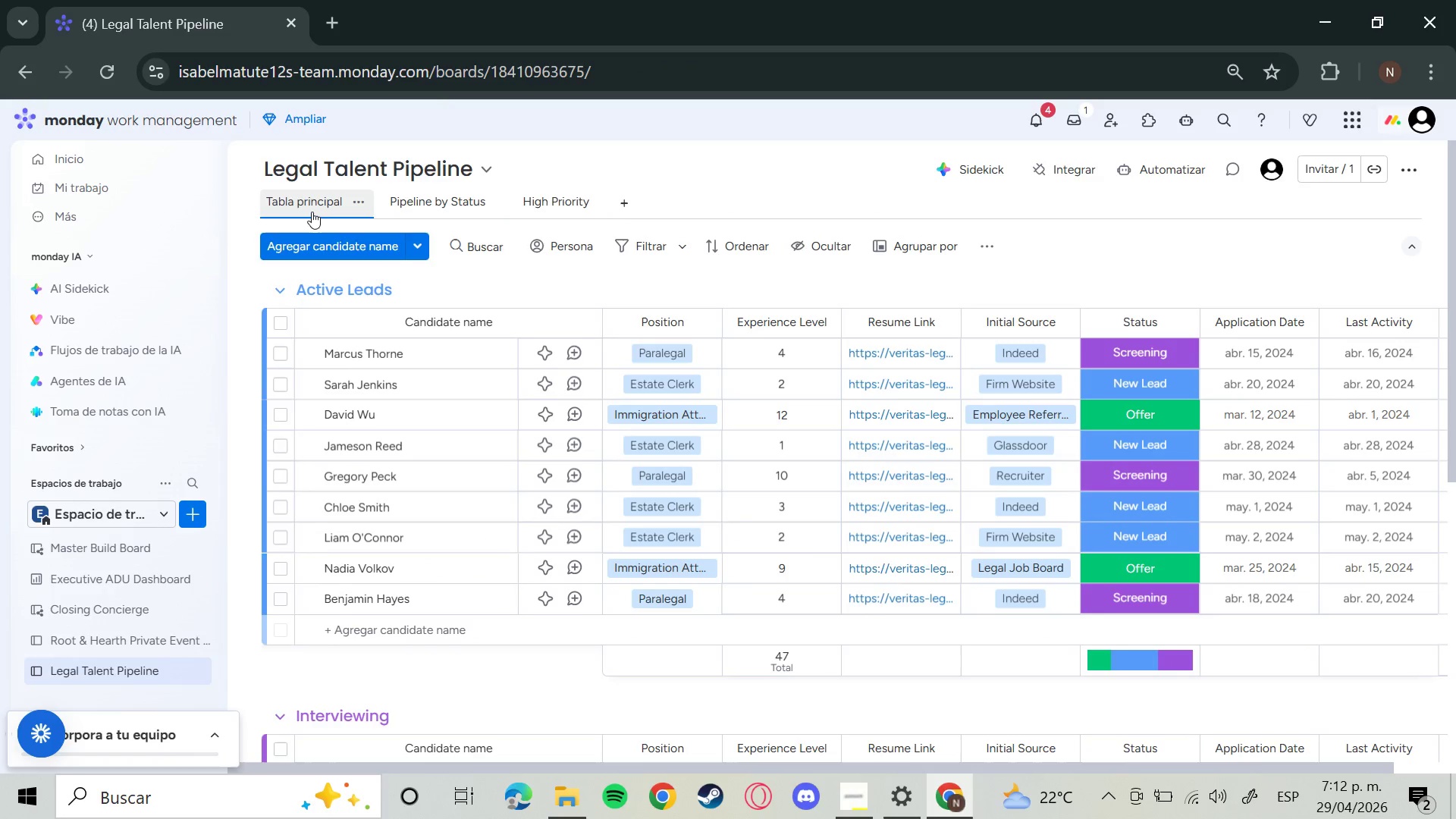 
scroll: coordinate [550, 498], scroll_direction: down, amount: 5.0
 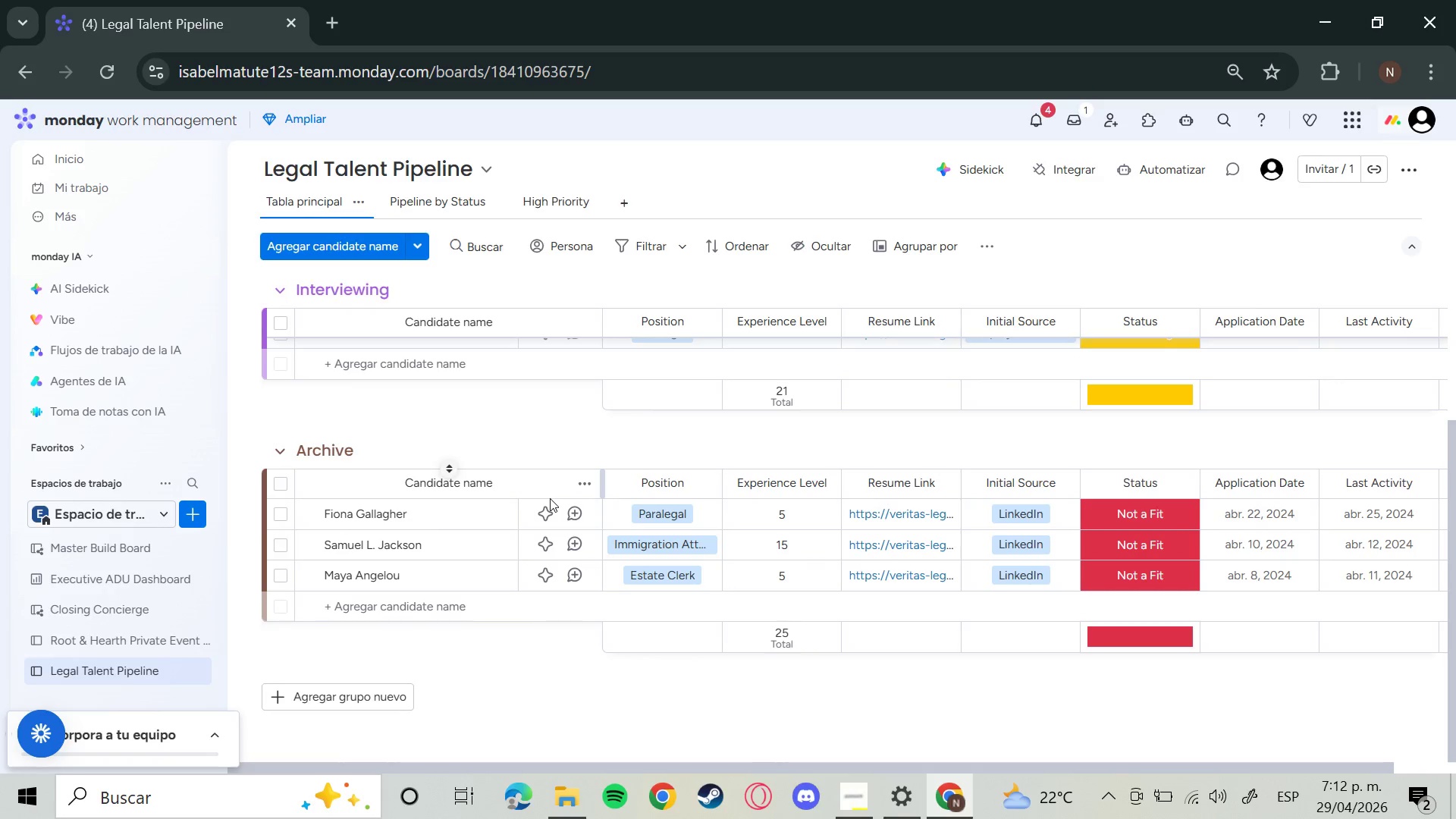 
wait(8.38)
 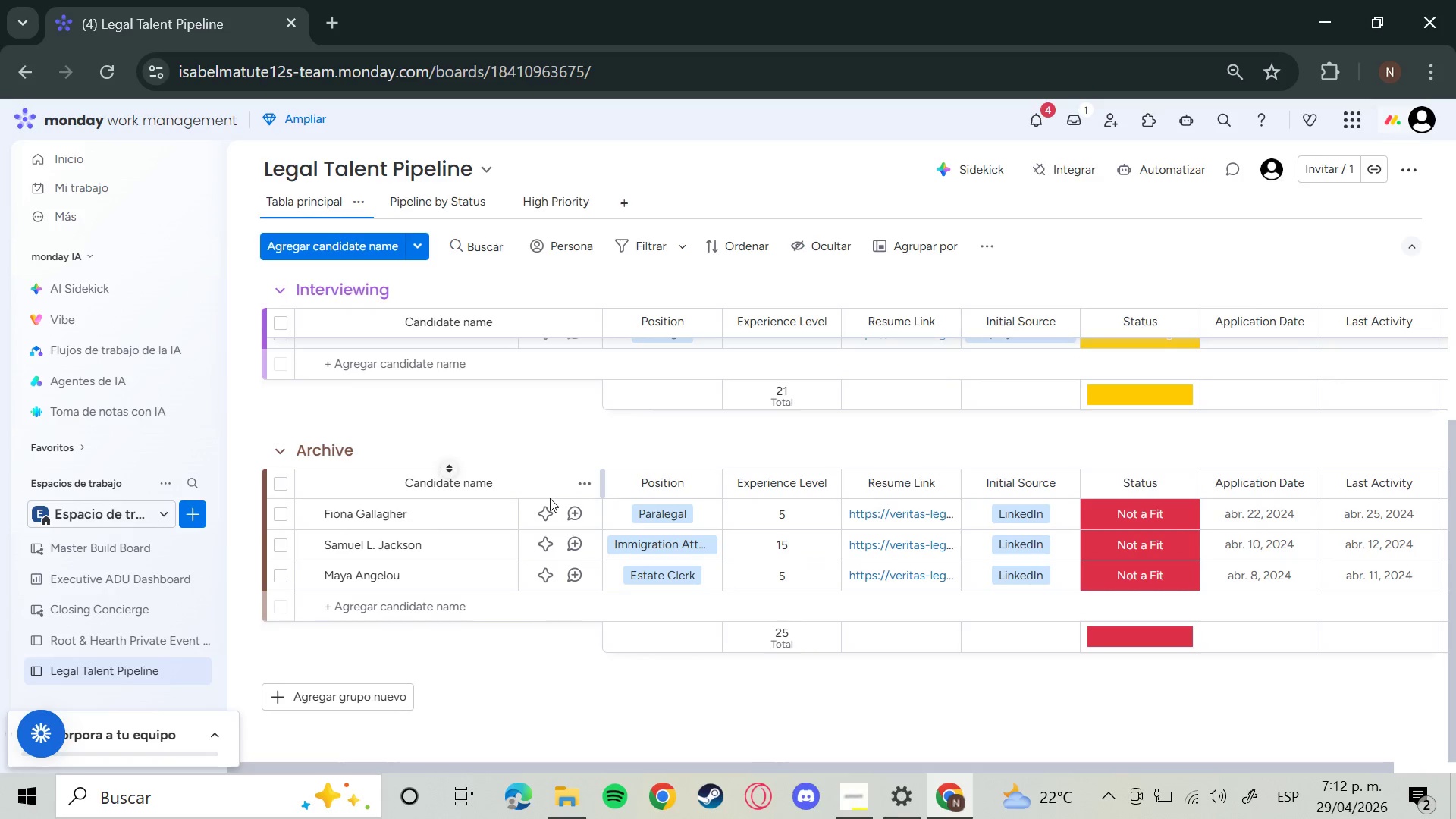 
left_click_drag(start_coordinate=[1310, 764], to_coordinate=[1398, 764])
 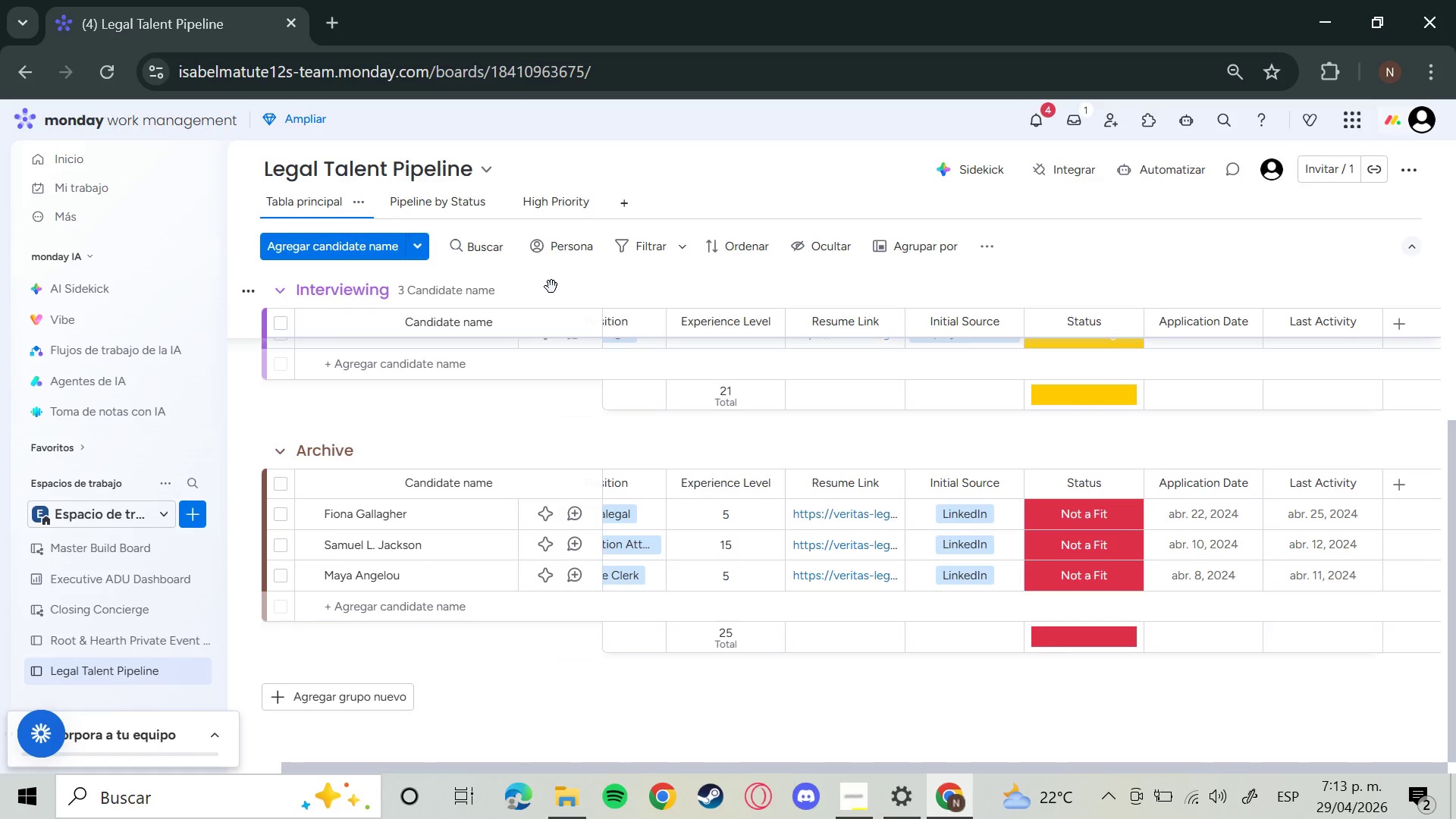 
wait(73.97)
 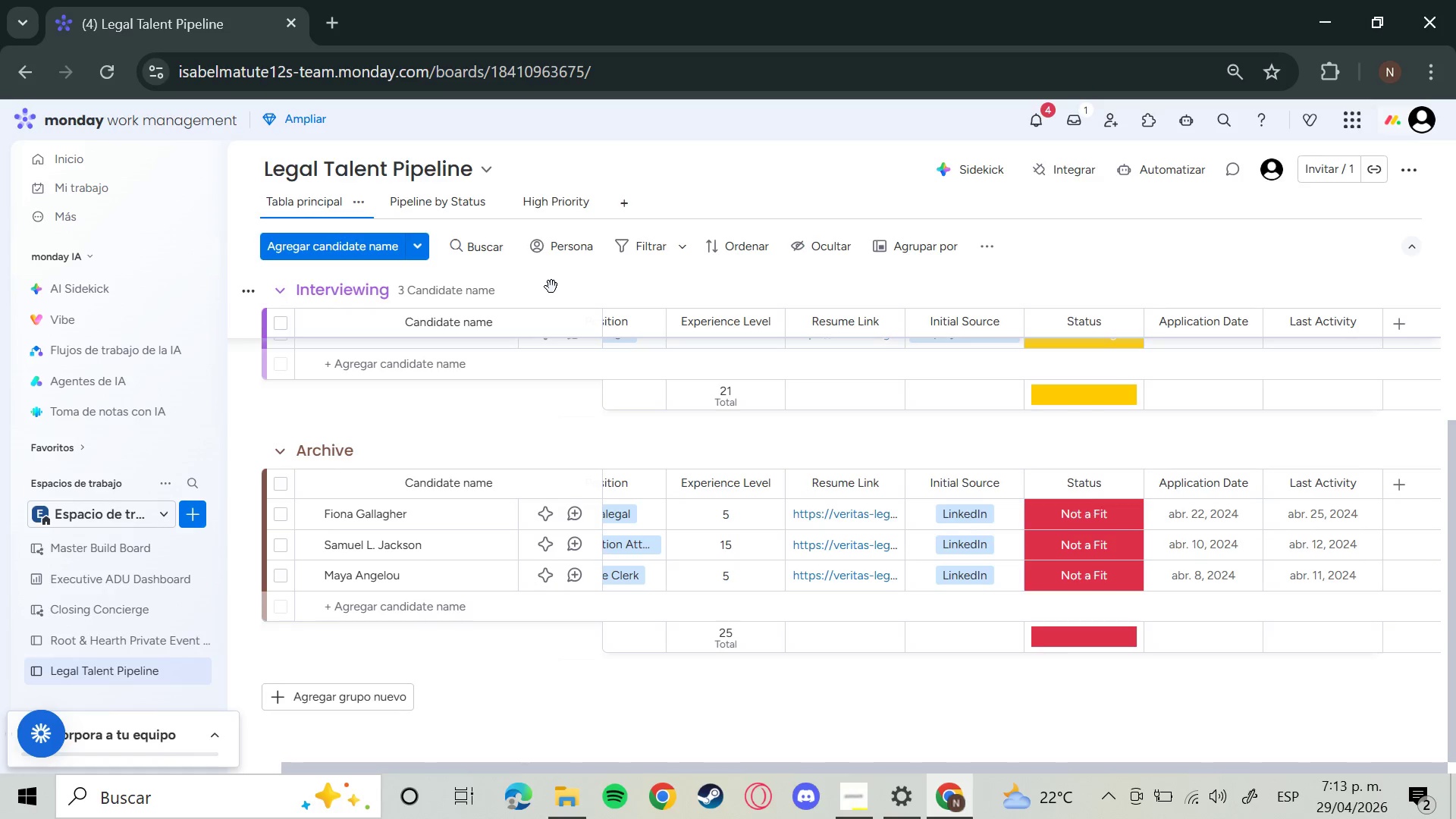 
left_click([447, 202])
 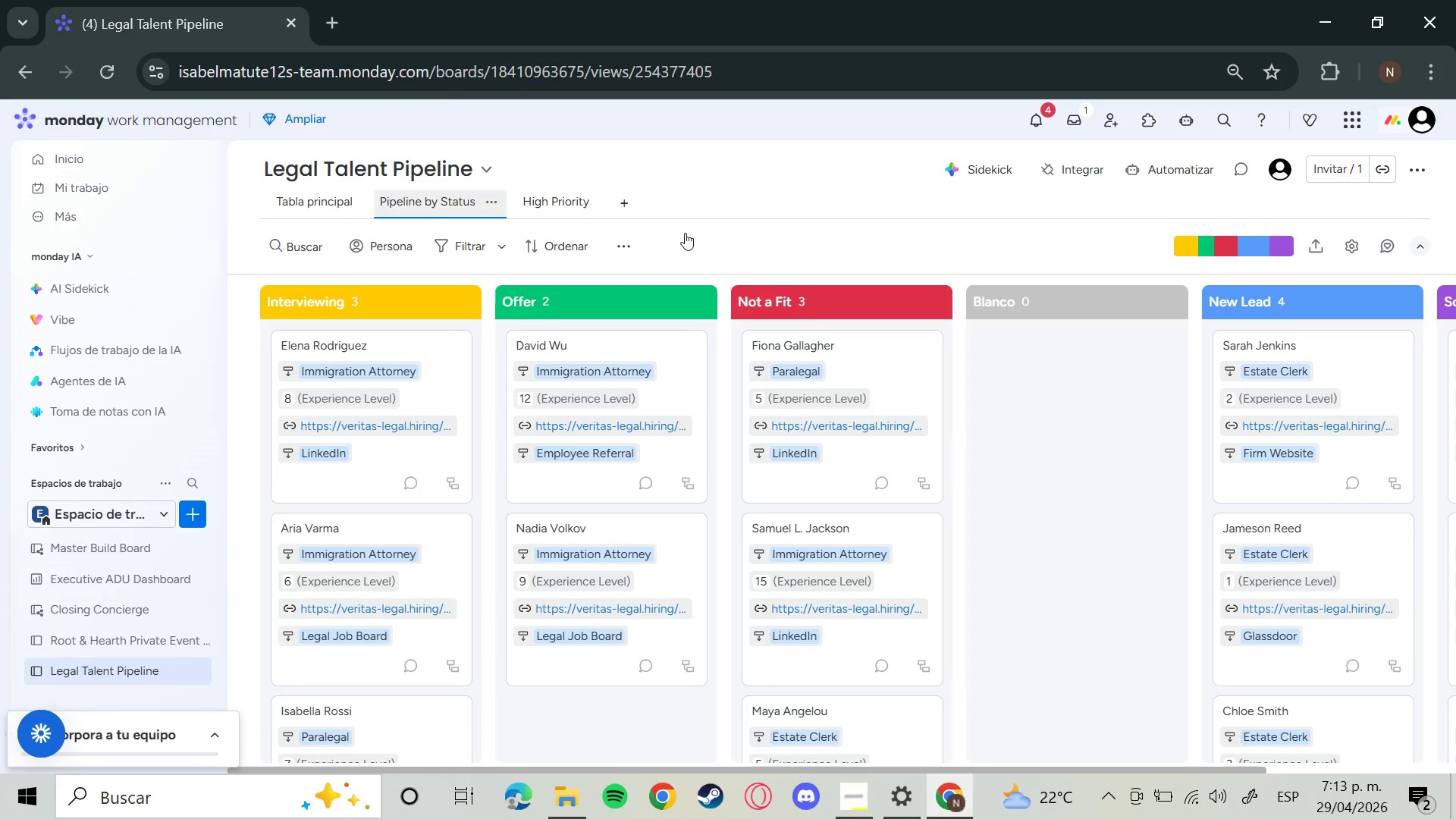 
left_click([1311, 238])
 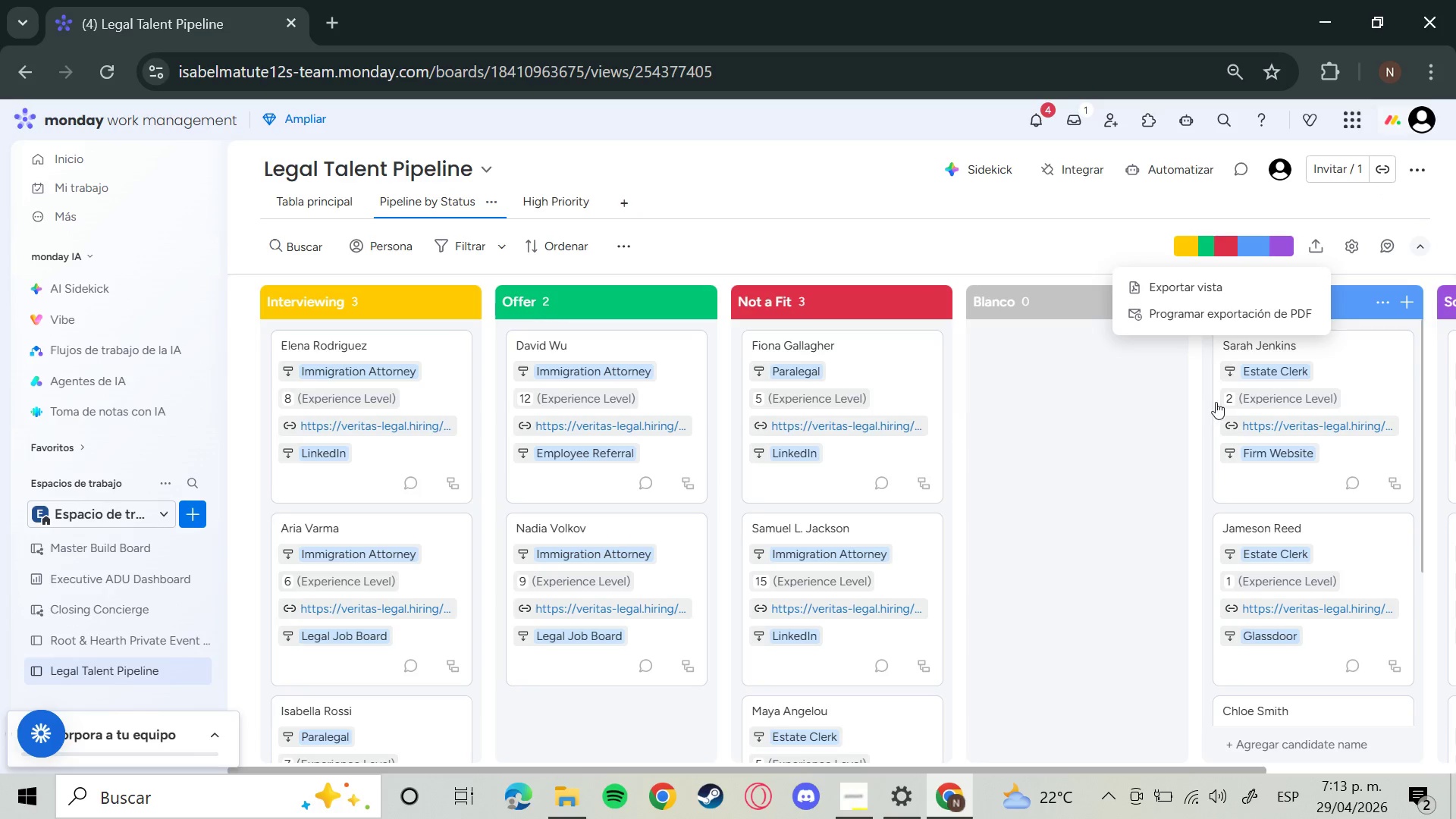 
left_click([1212, 294])
 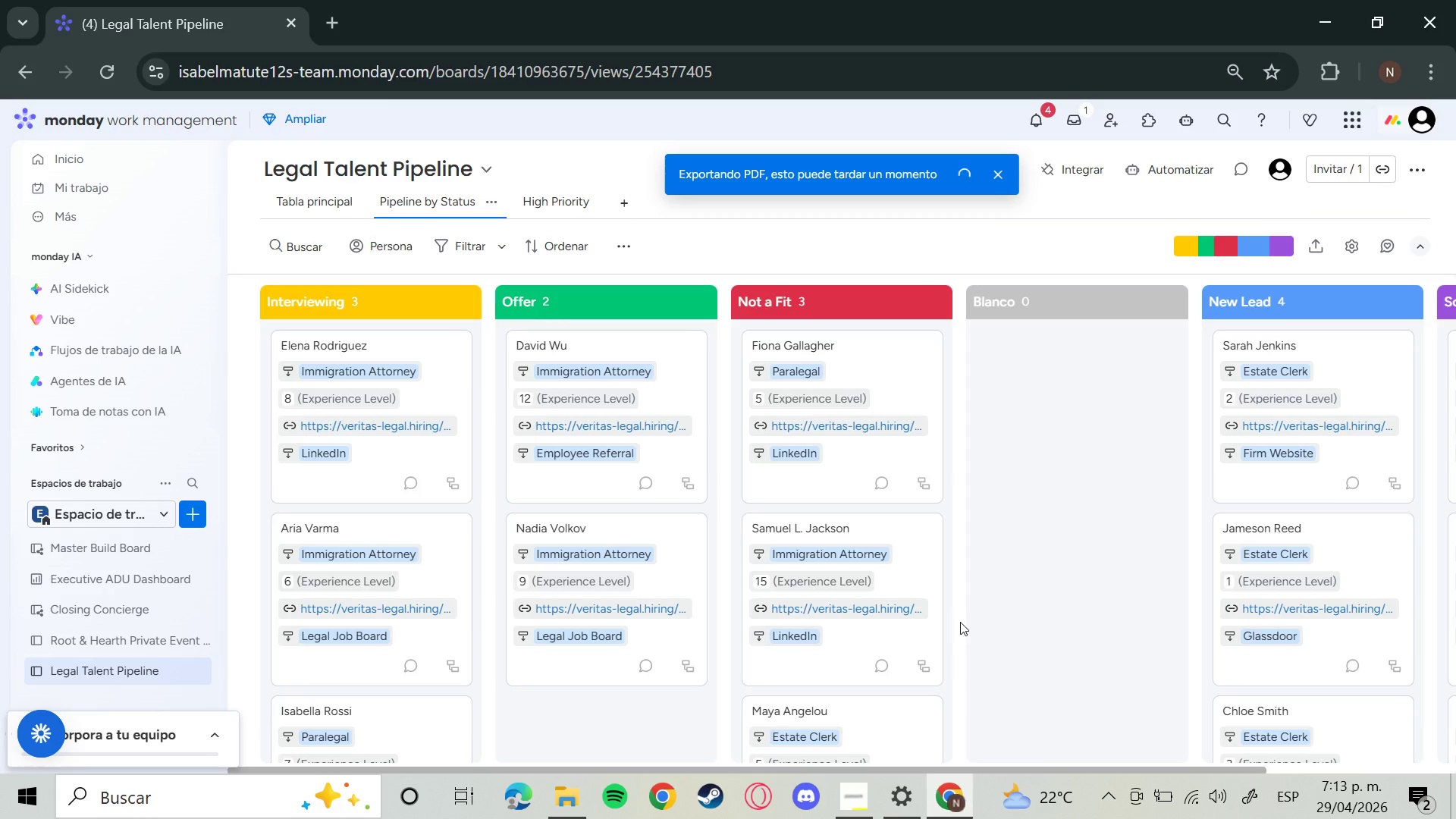 